 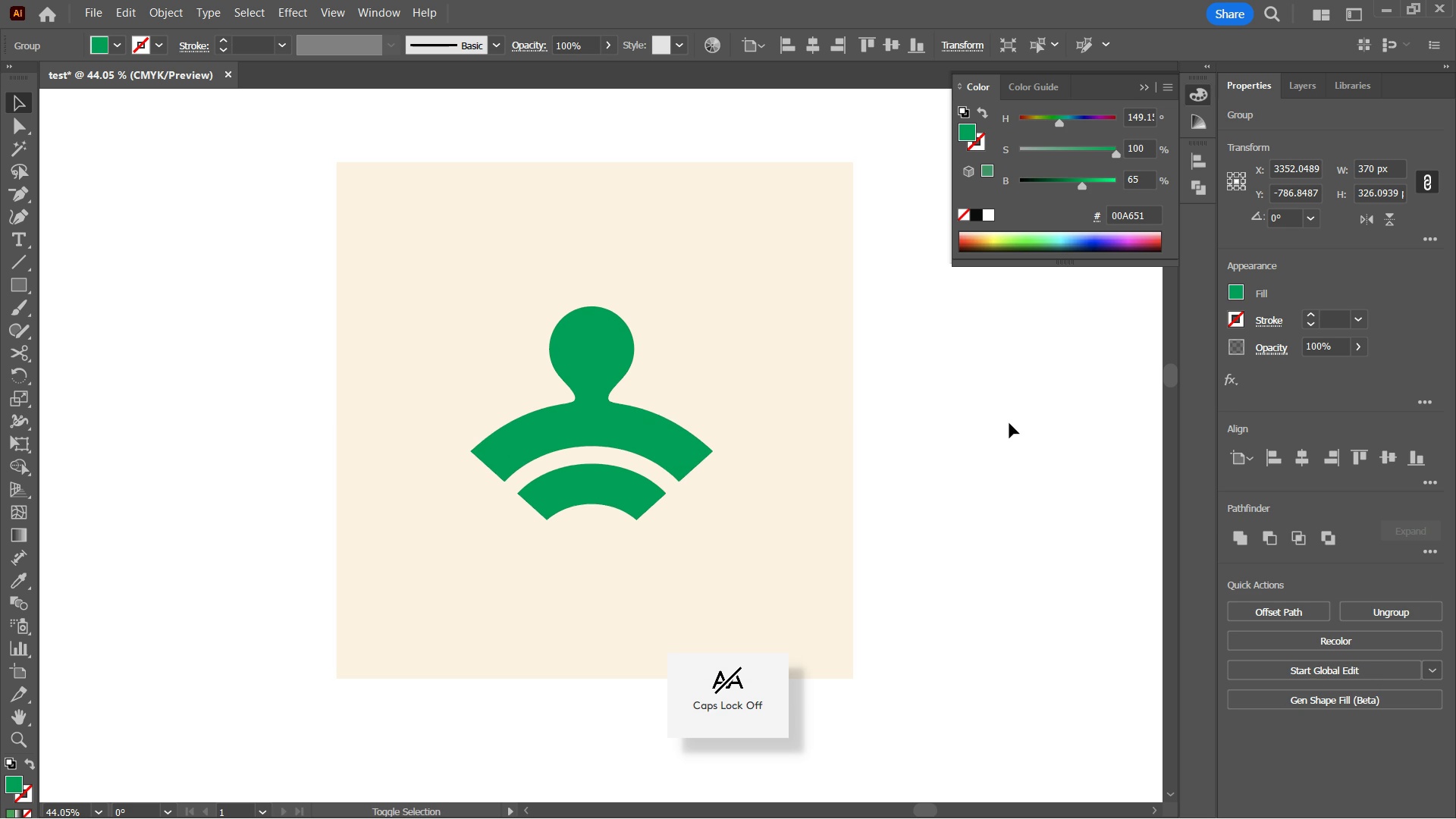 
key(Shift+ArrowUp)
 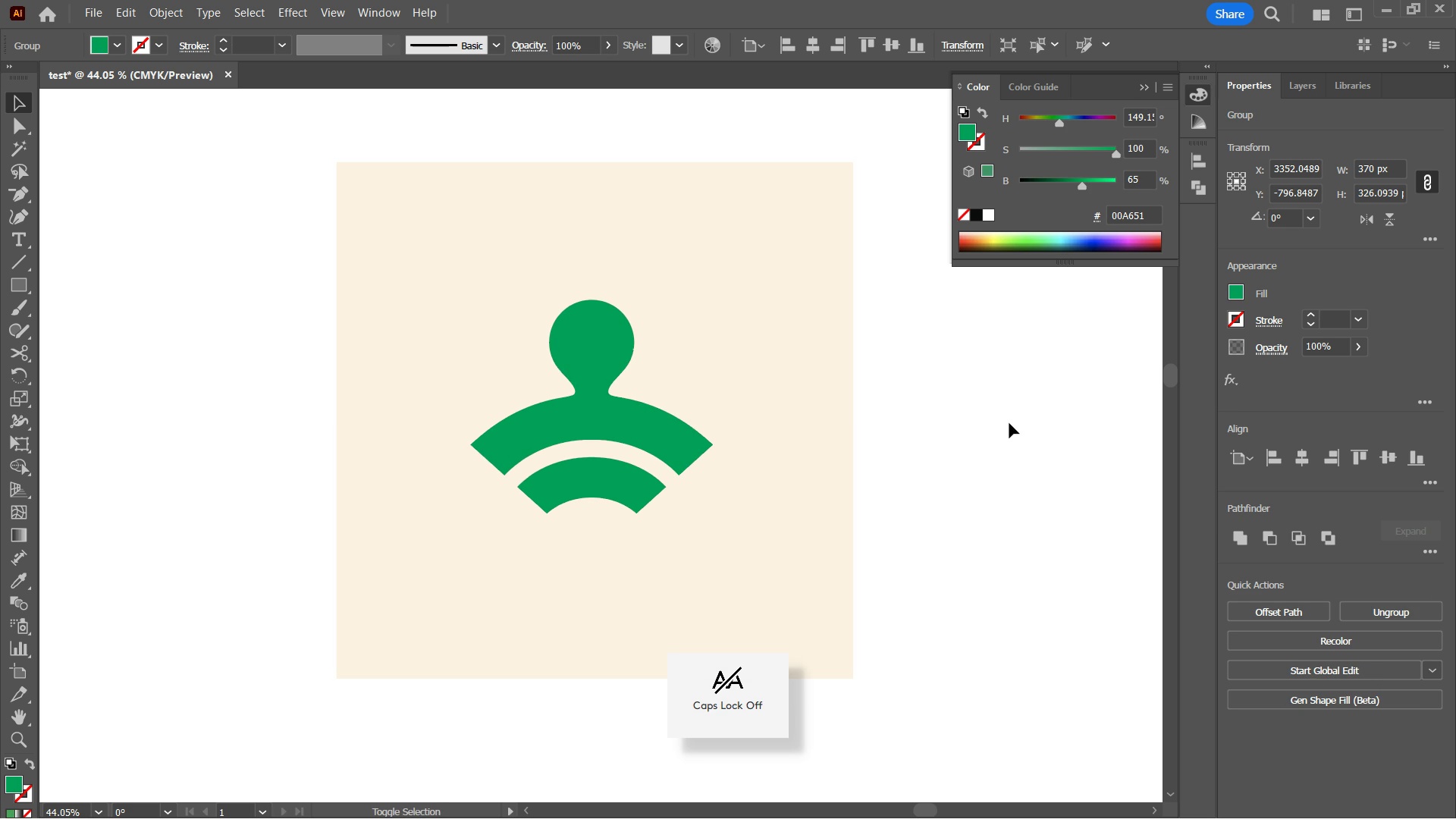 
key(Shift+ArrowDown)
 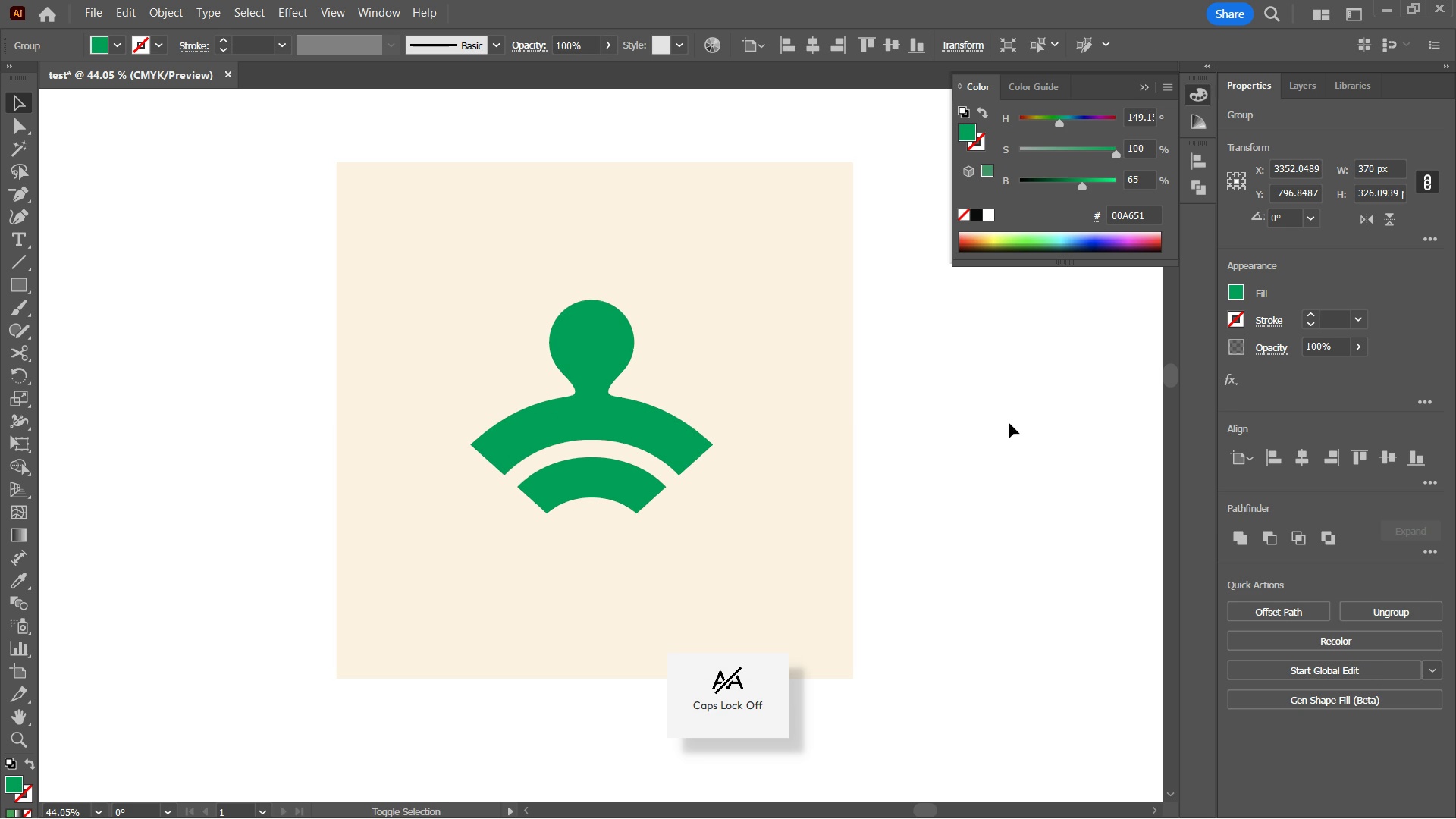 
key(Shift+ArrowUp)
 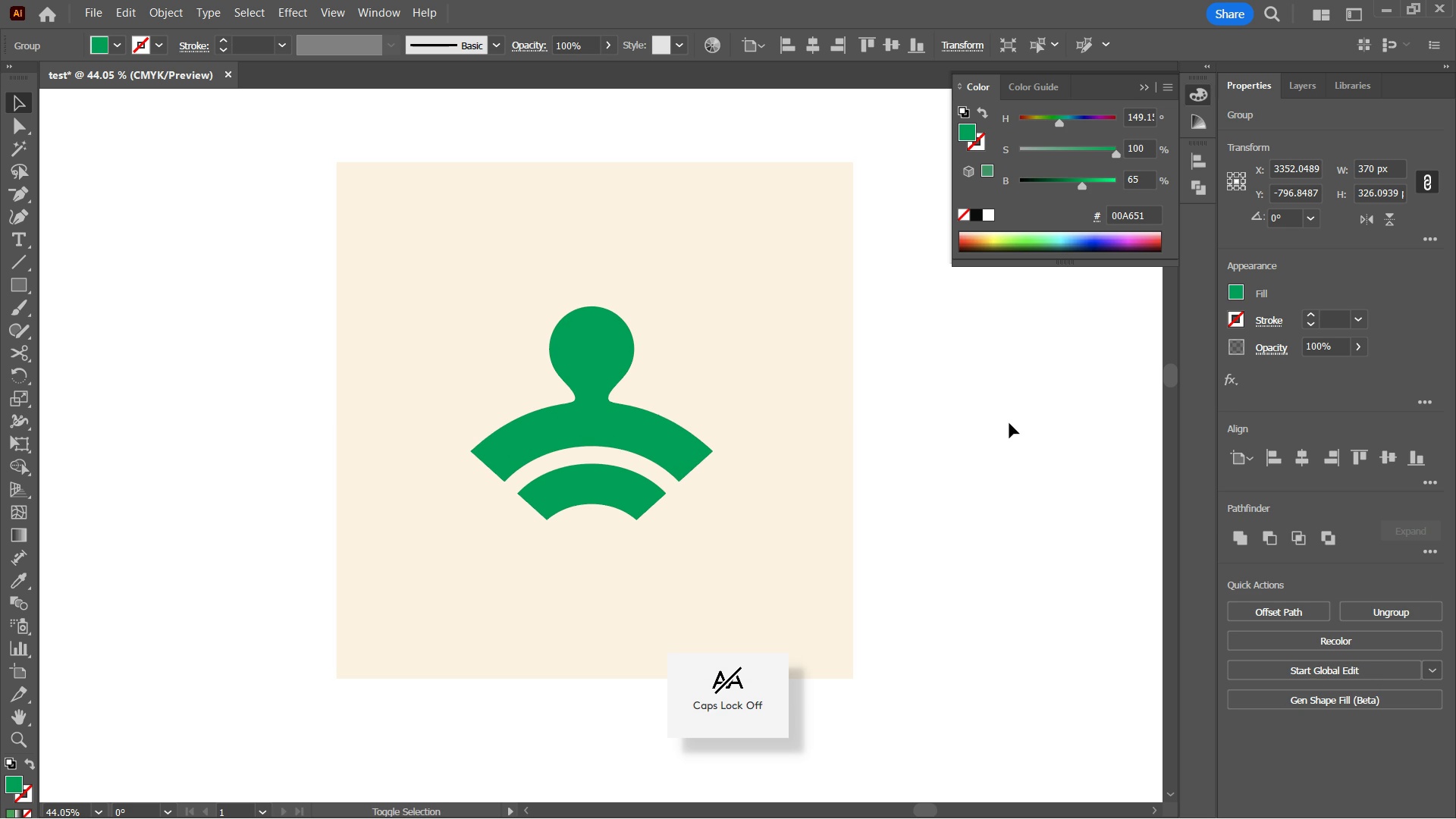 
key(Shift+ArrowDown)
 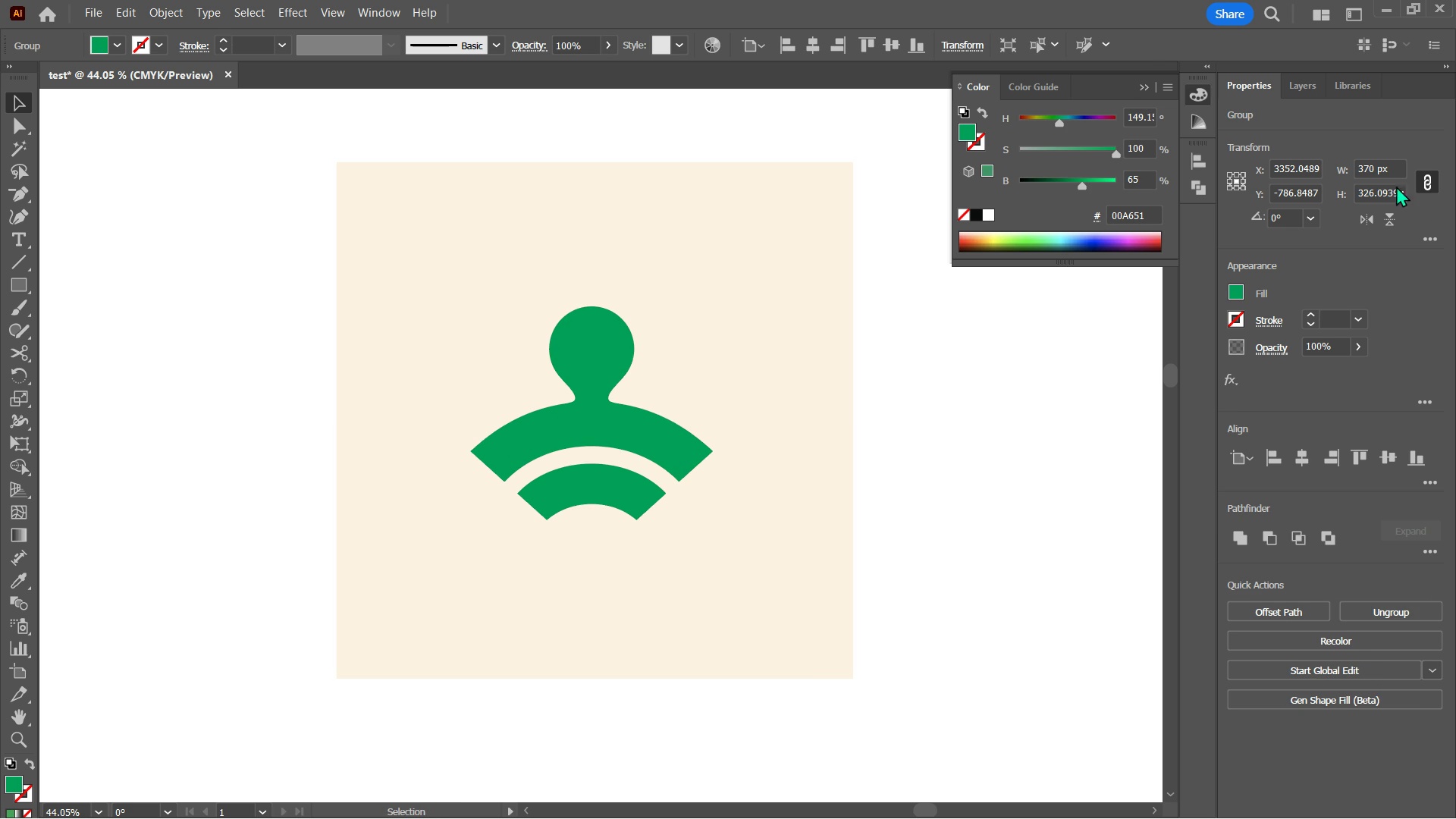 
left_click([730, 231])